 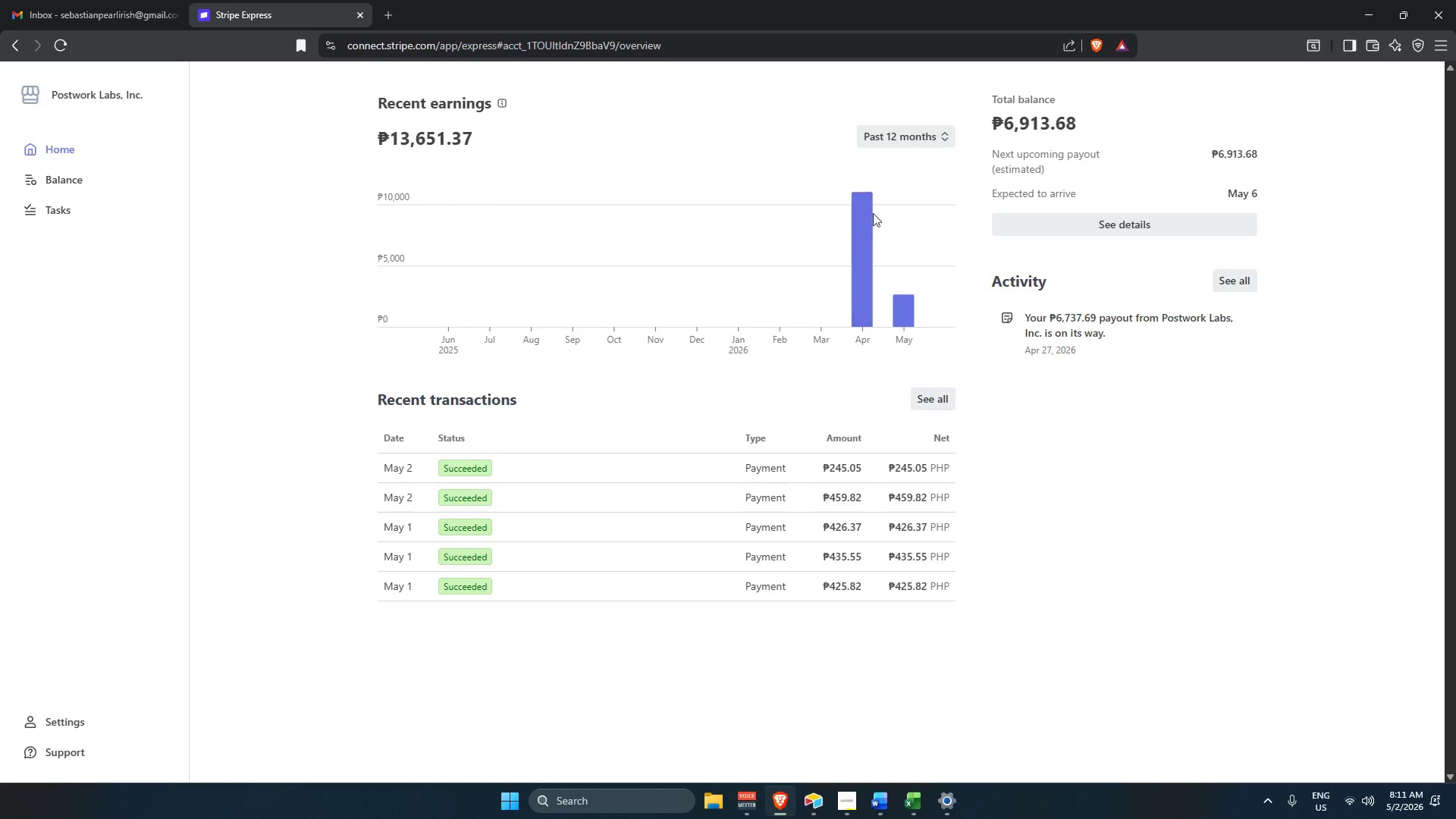 
left_click([64, 42])
 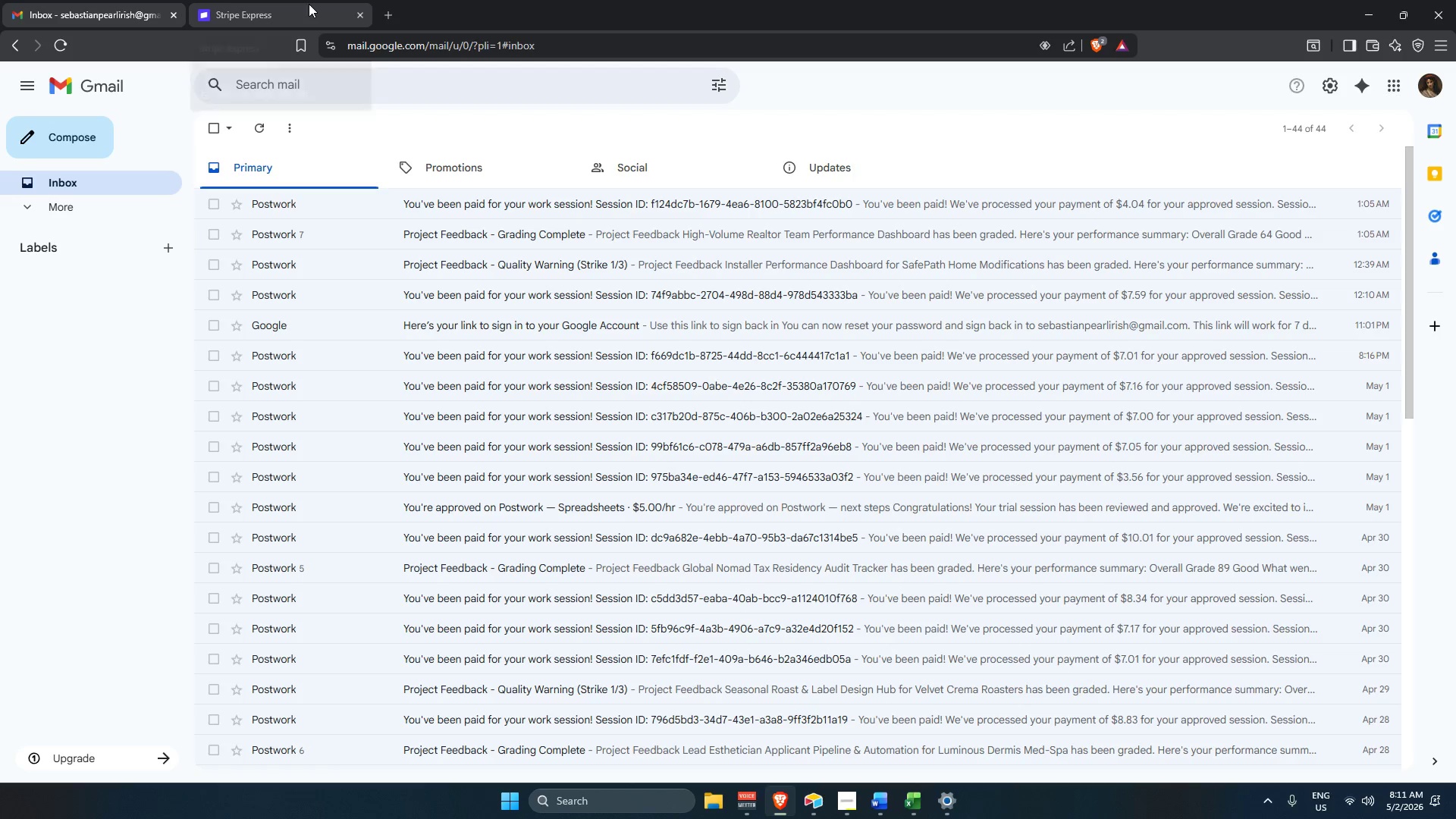 
left_click([309, 4])
 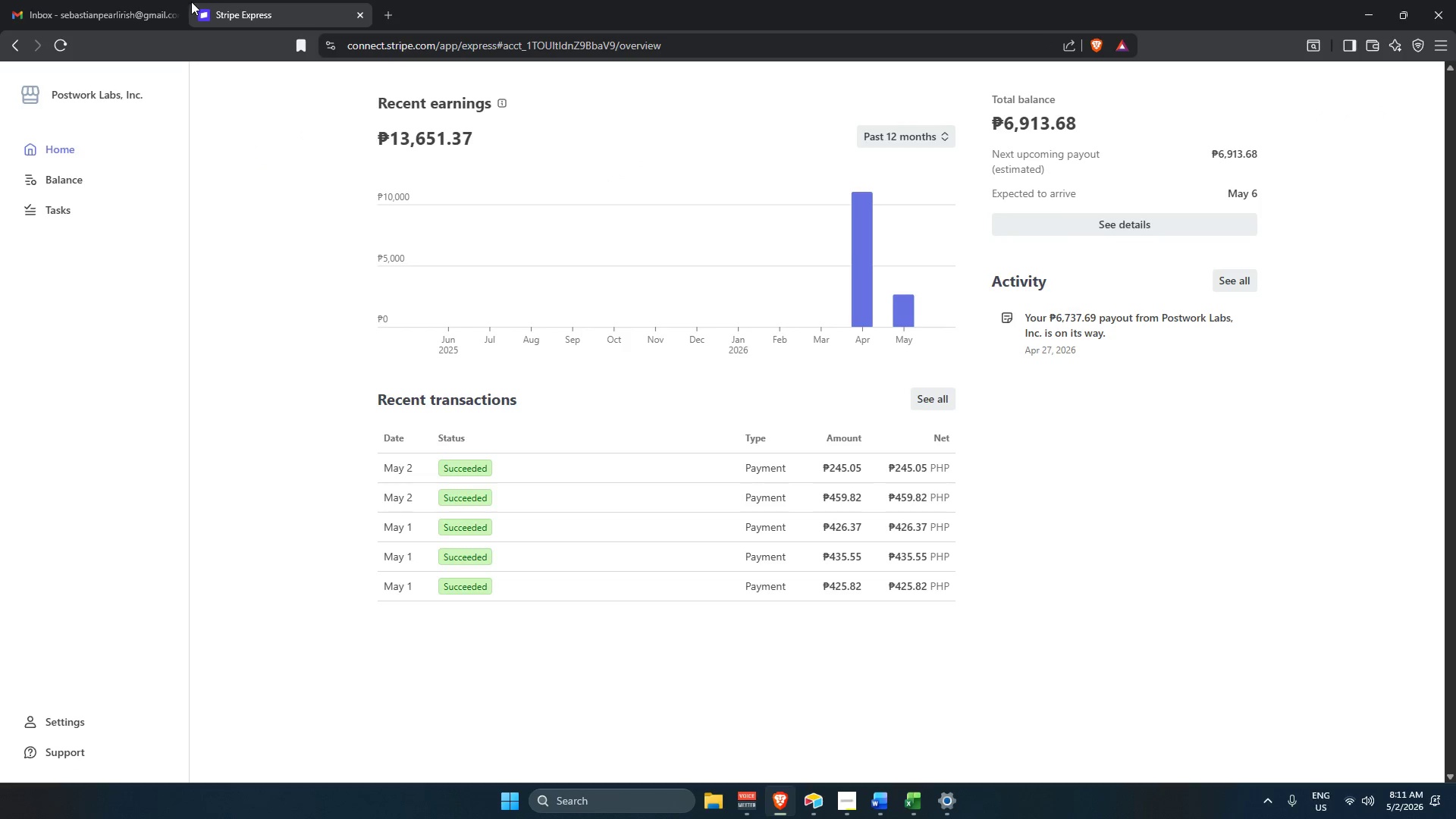 
double_click([118, 0])
 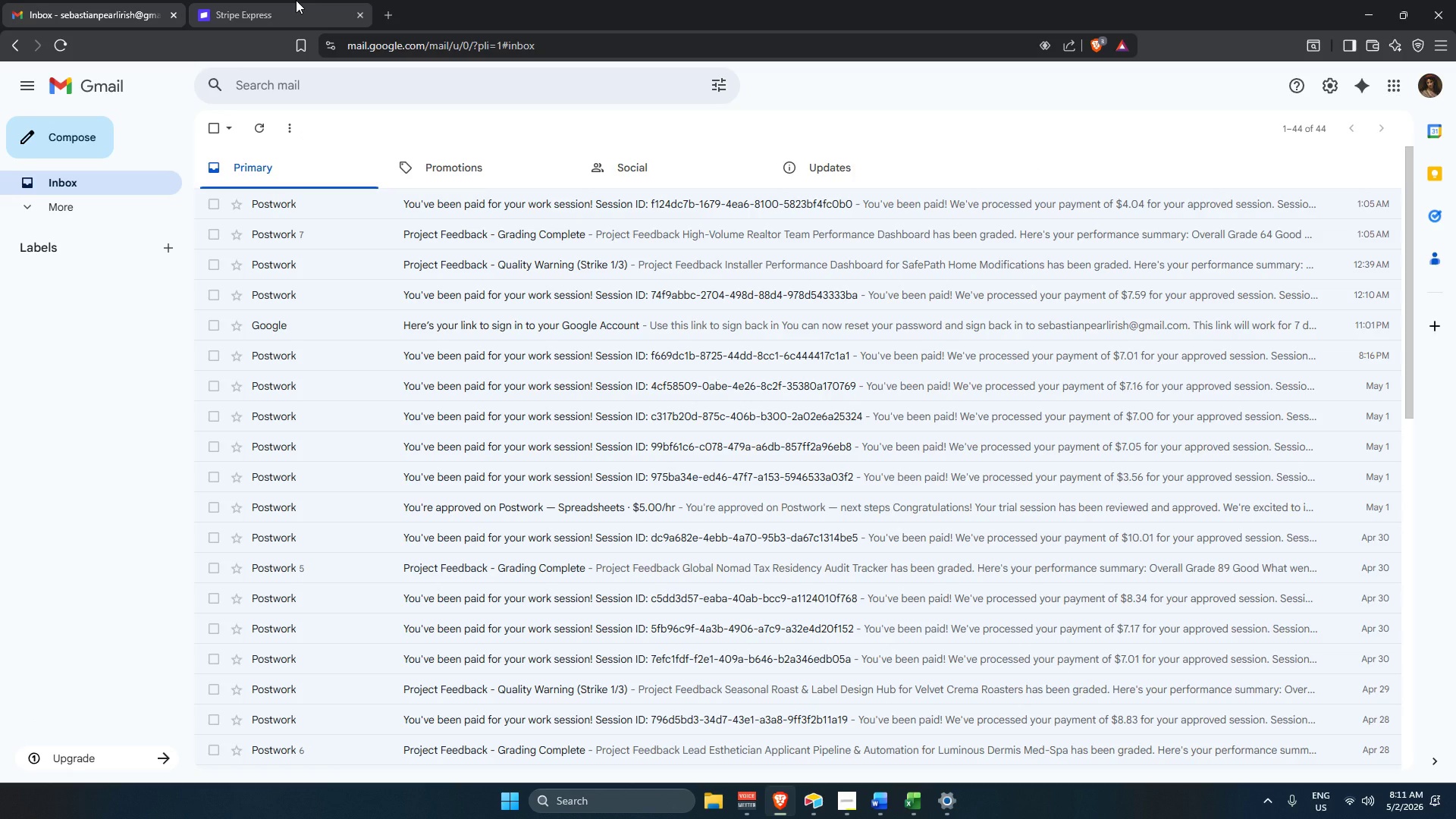 
left_click([296, 0])
 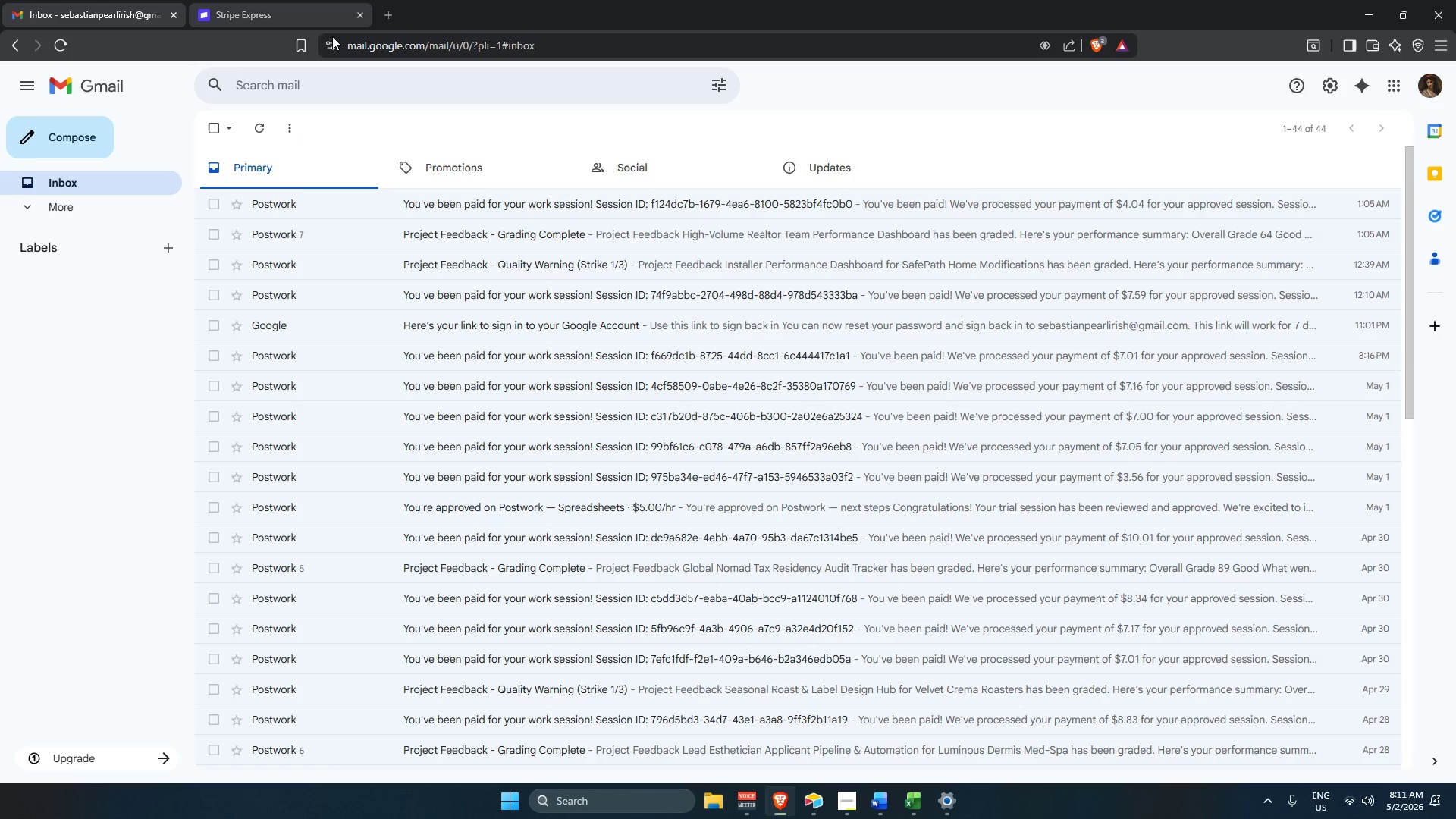 
scroll: coordinate [453, 609], scroll_direction: down, amount: 13.0
 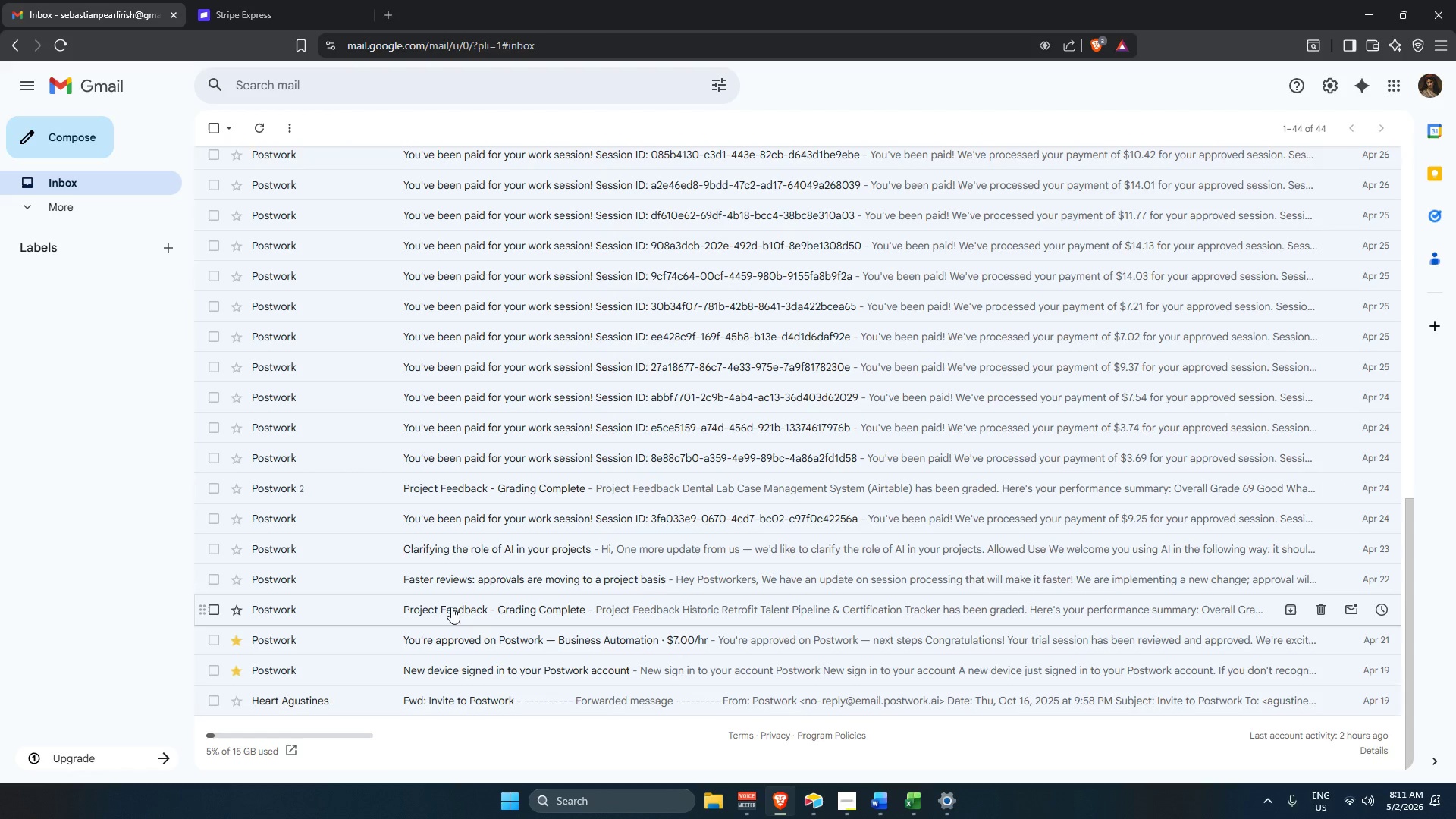 
scroll: coordinate [447, 603], scroll_direction: up, amount: 20.0
 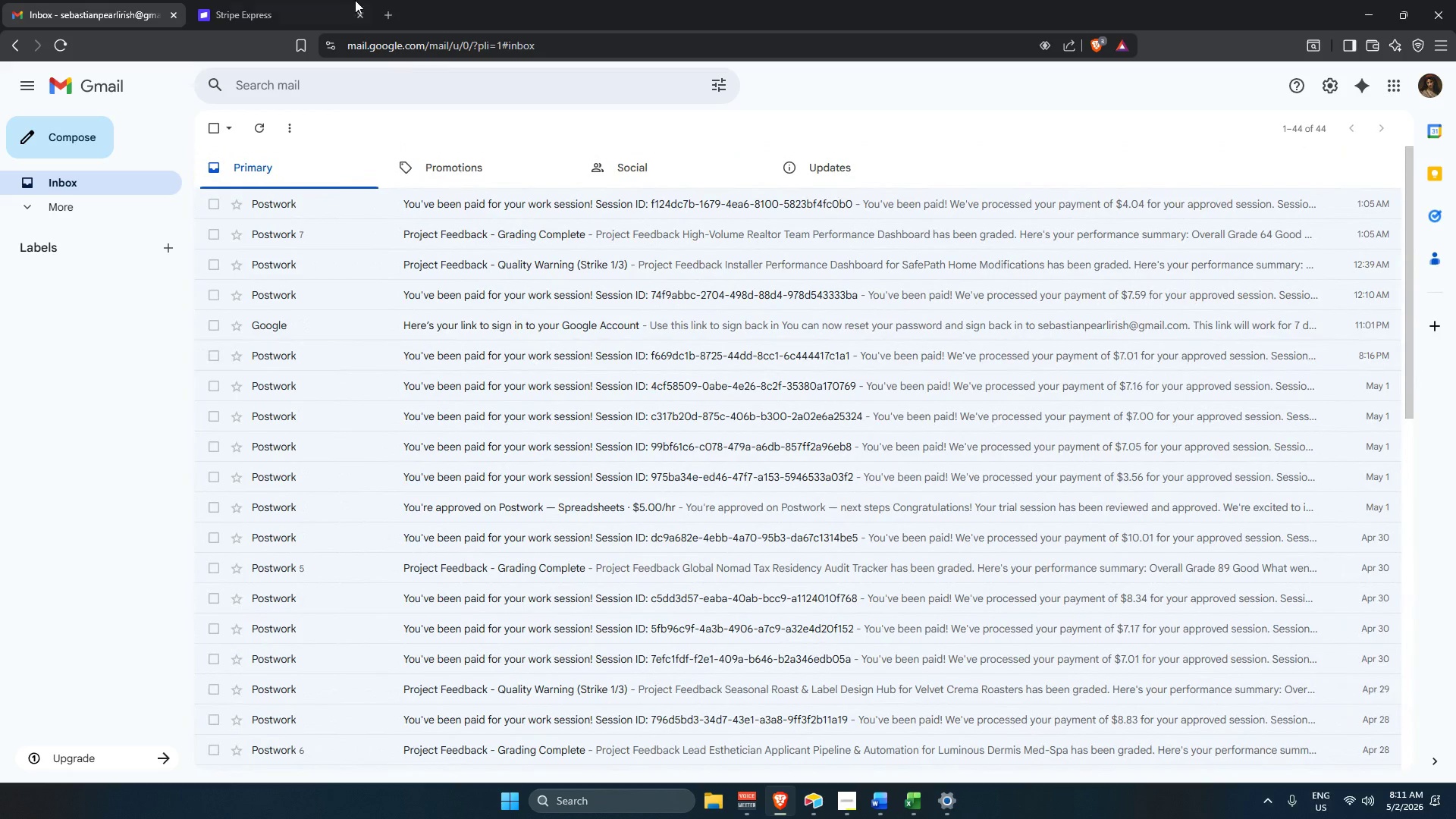 
left_click([300, 0])
 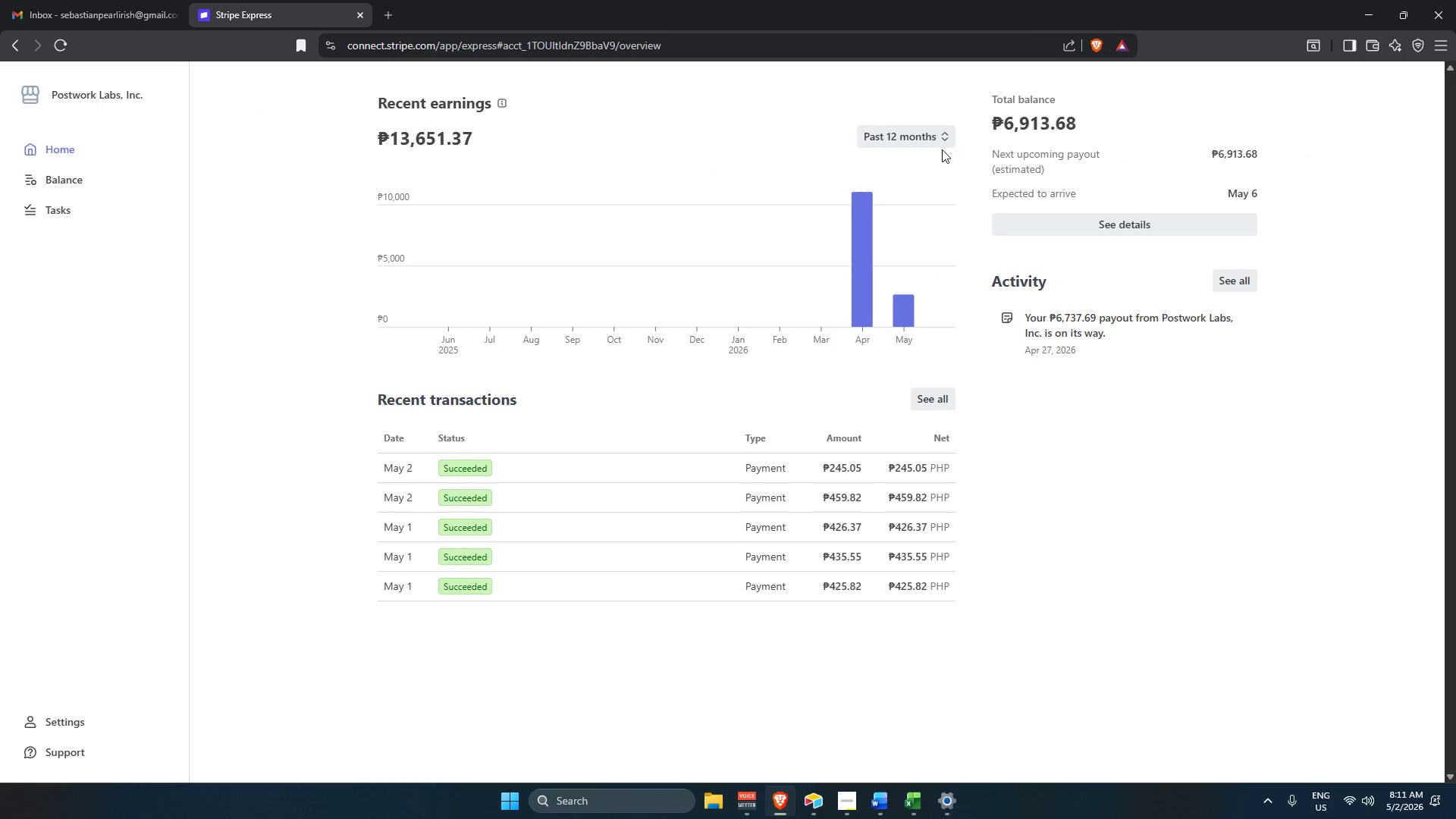 
left_click([943, 129])
 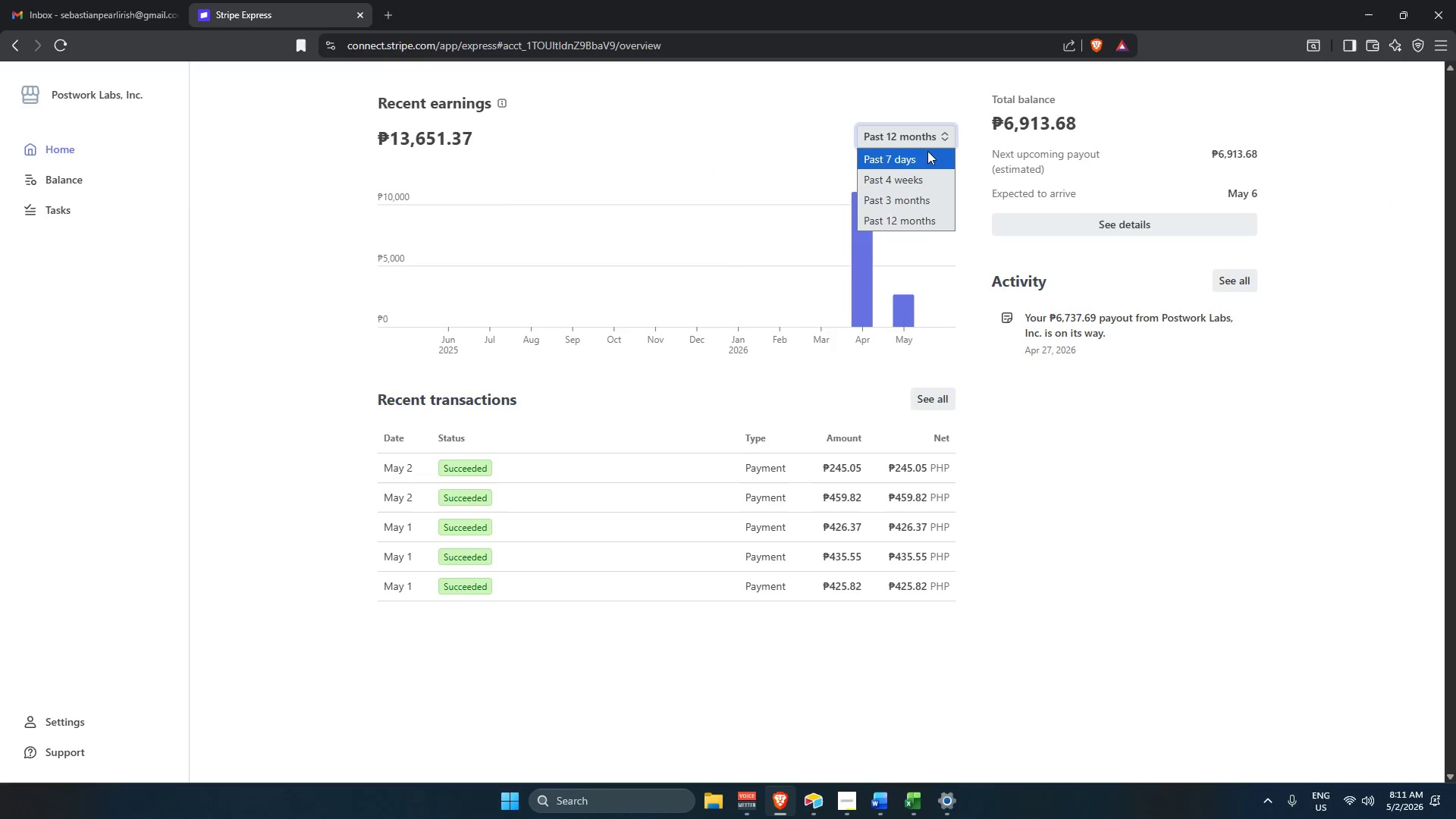 
left_click([927, 152])
 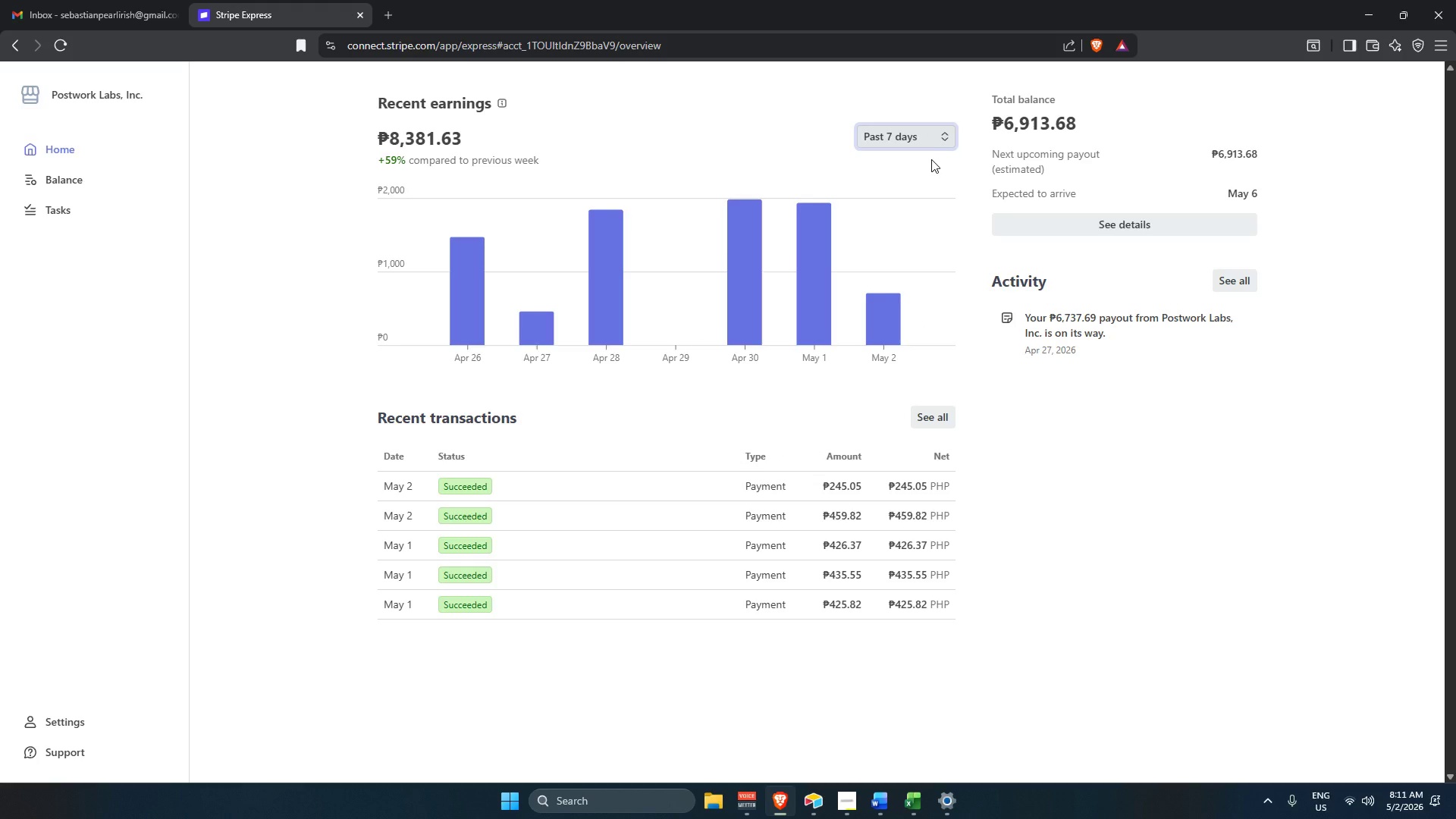 
wait(5.88)
 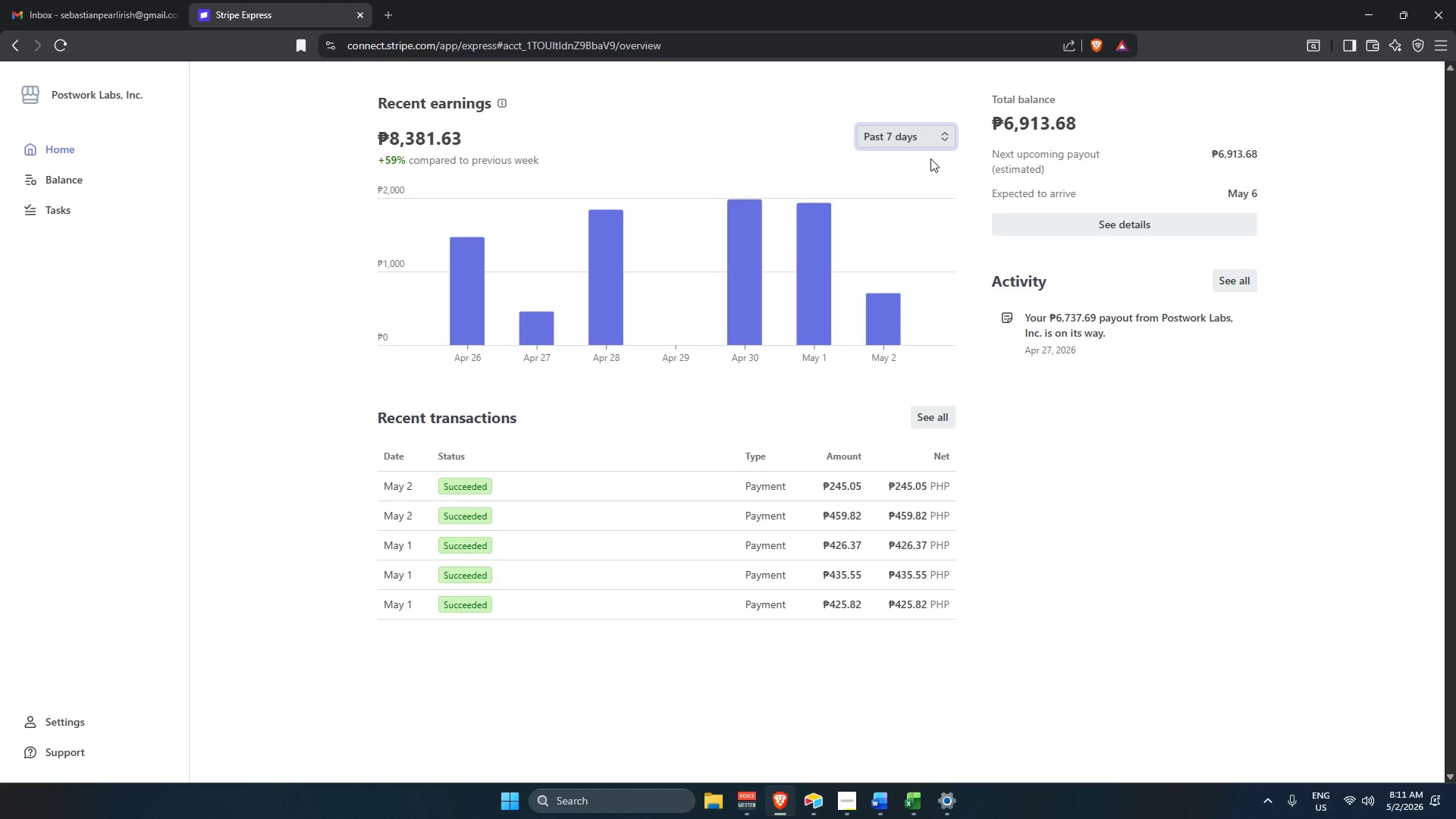 
left_click([1143, 226])
 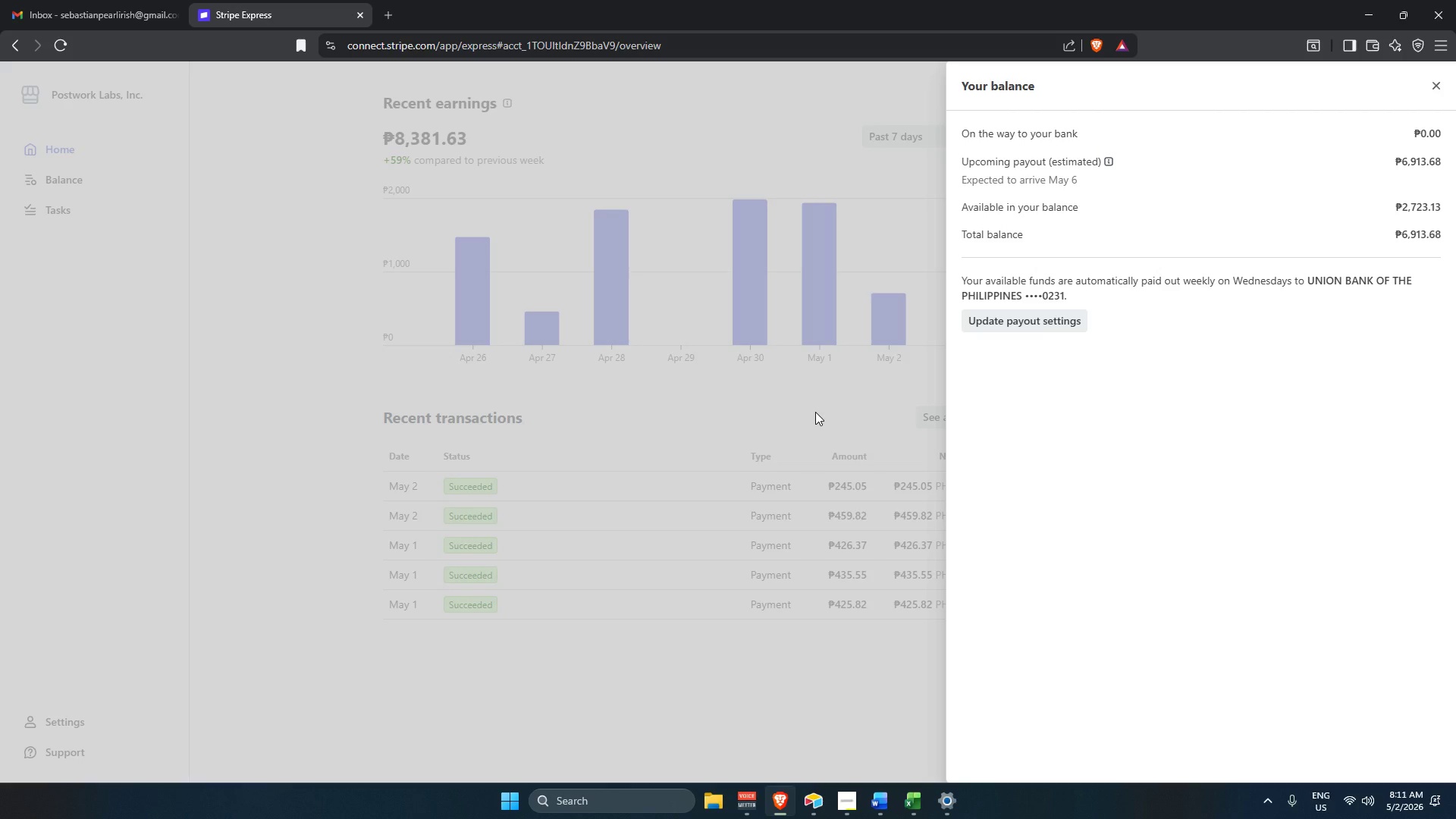 
wait(9.96)
 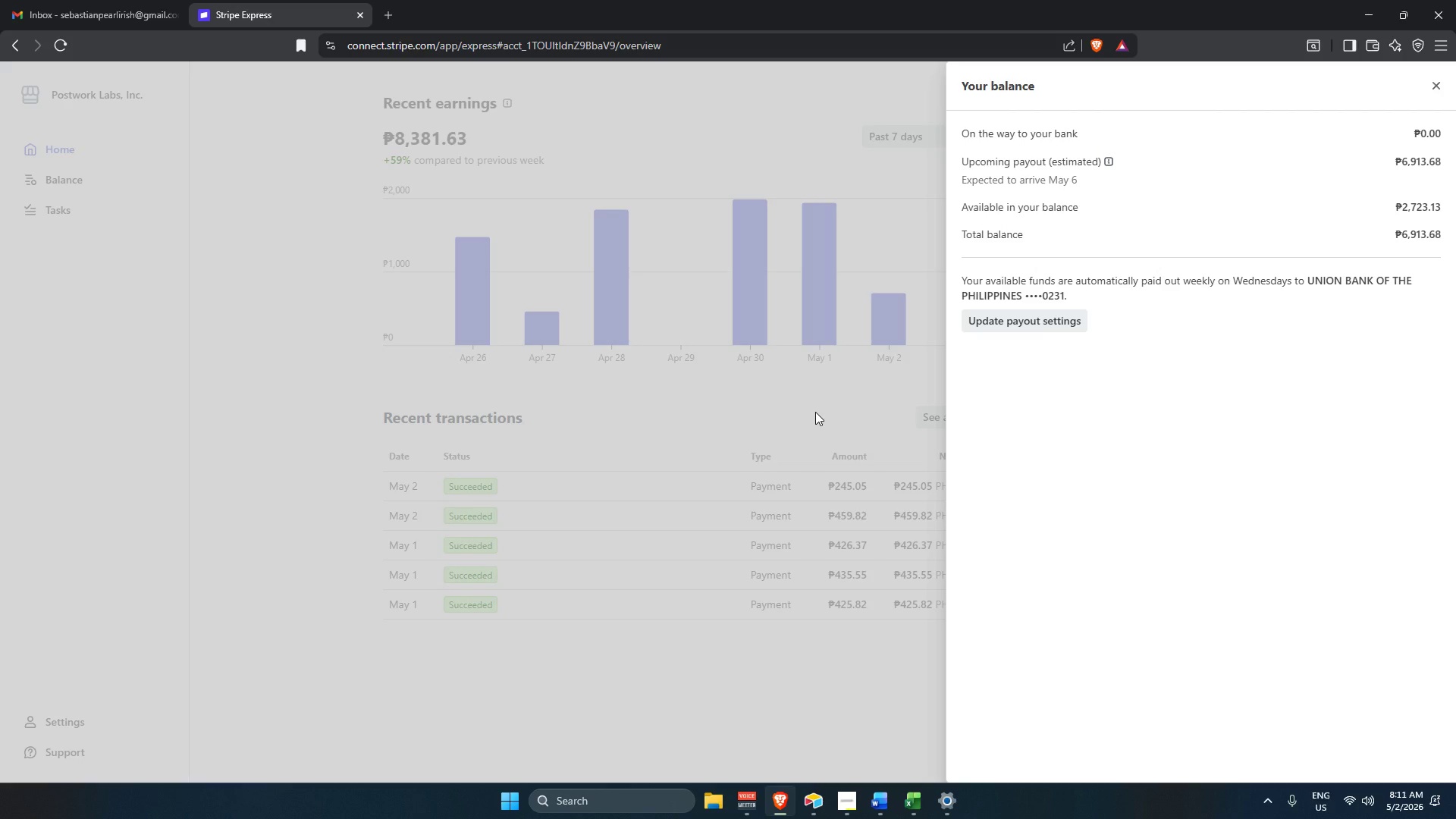 
mouse_move([839, 309])
 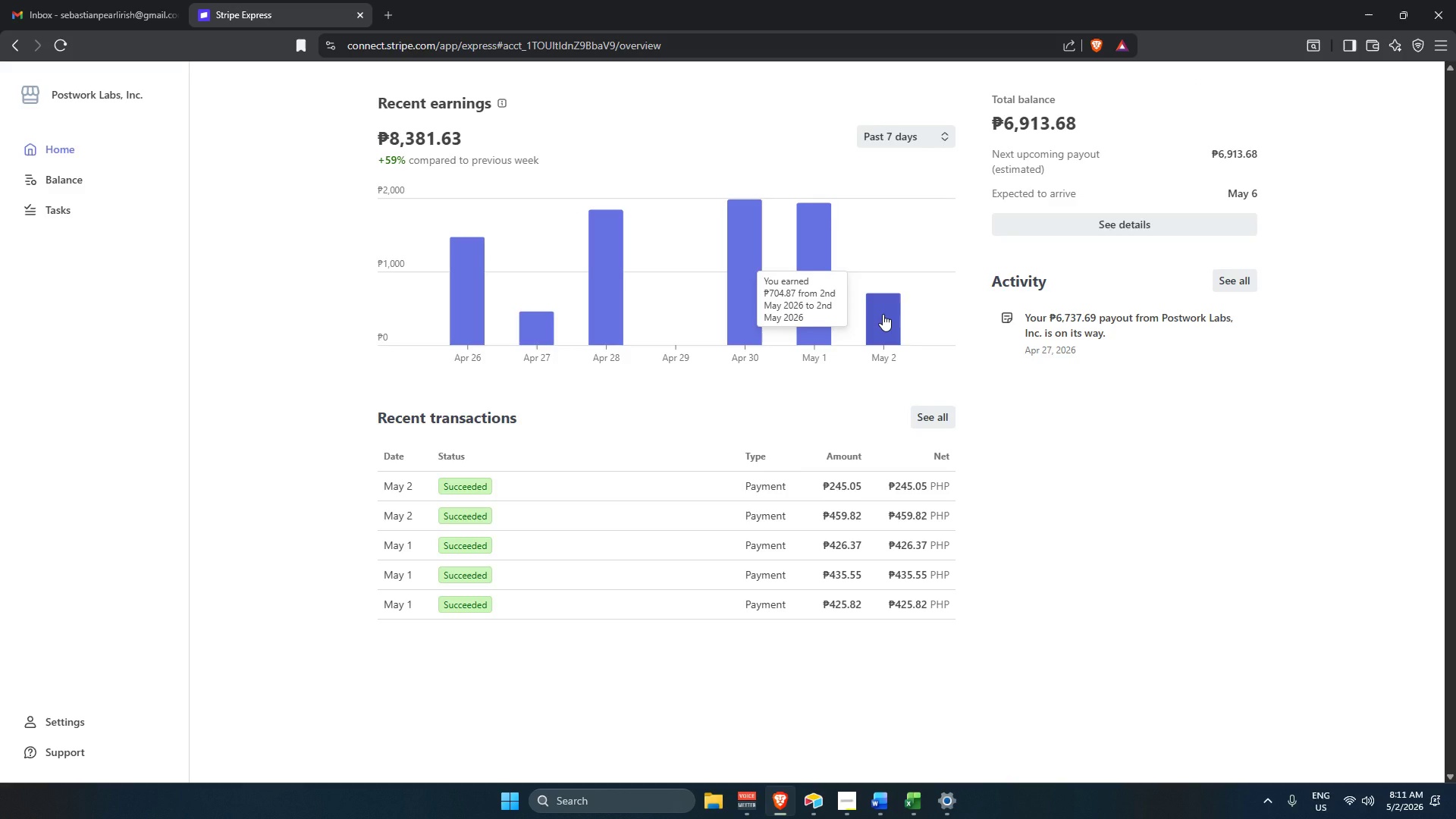 
wait(8.52)
 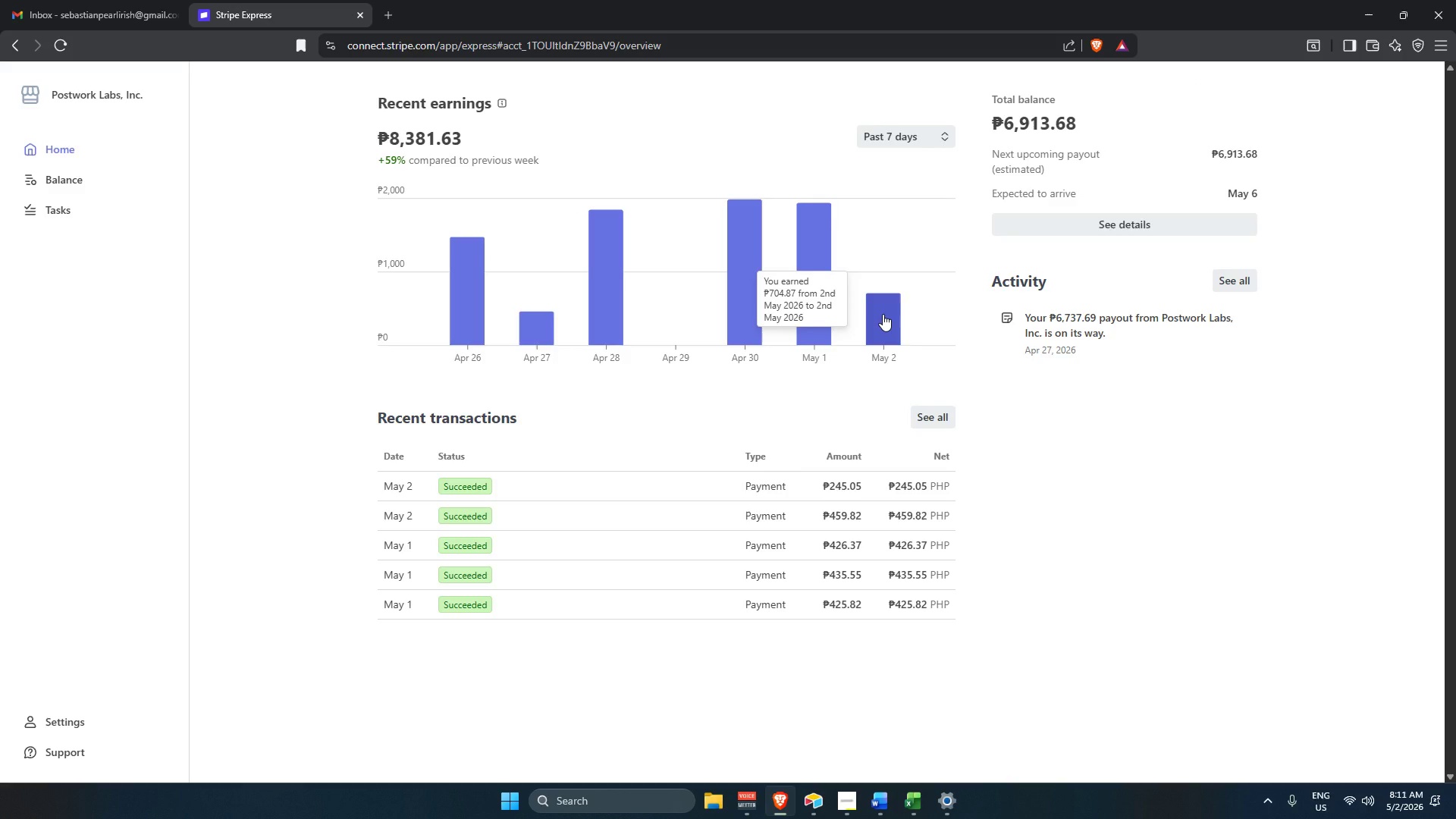 
left_click([1355, 795])
 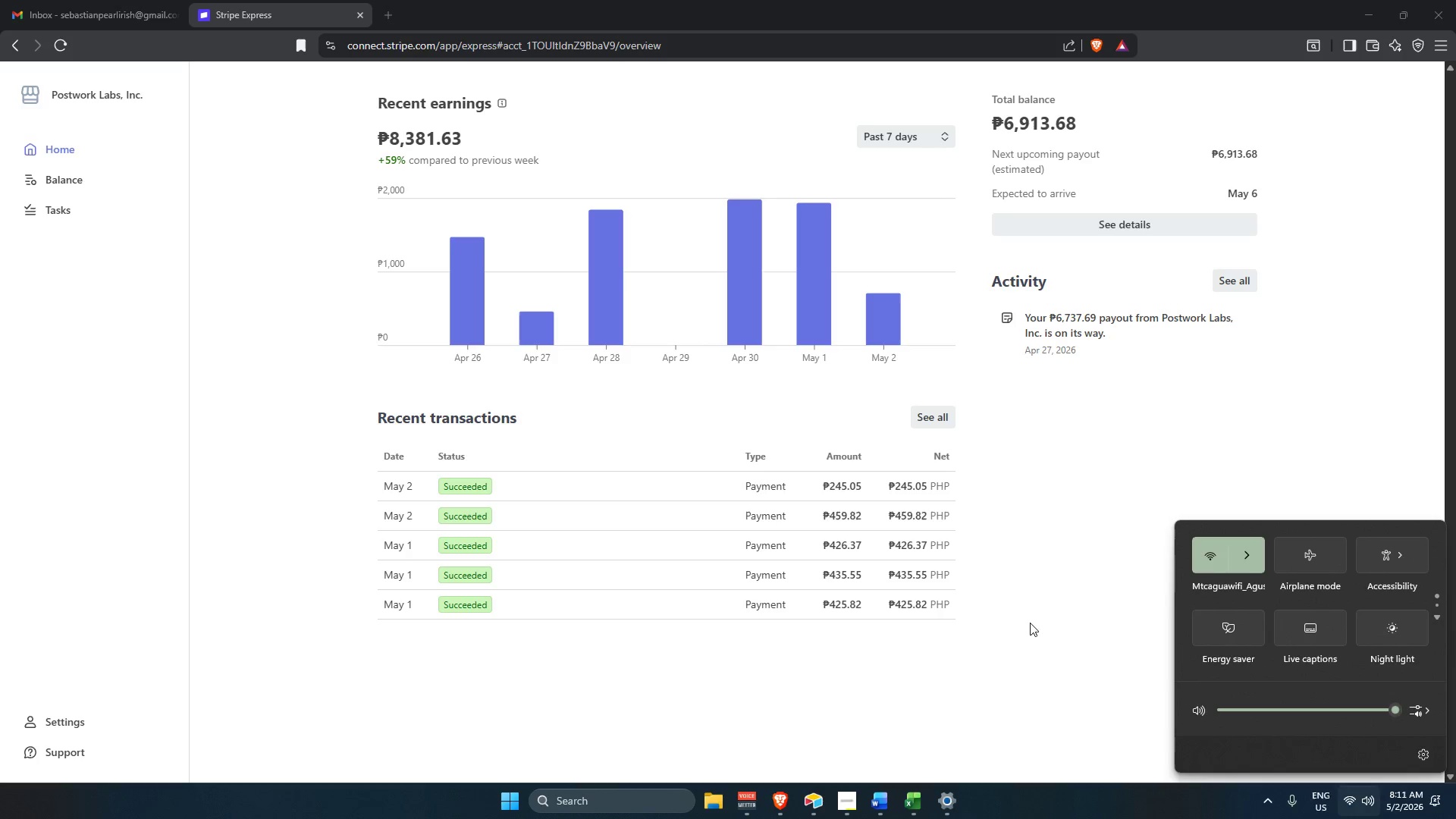 
left_click([1080, 565])
 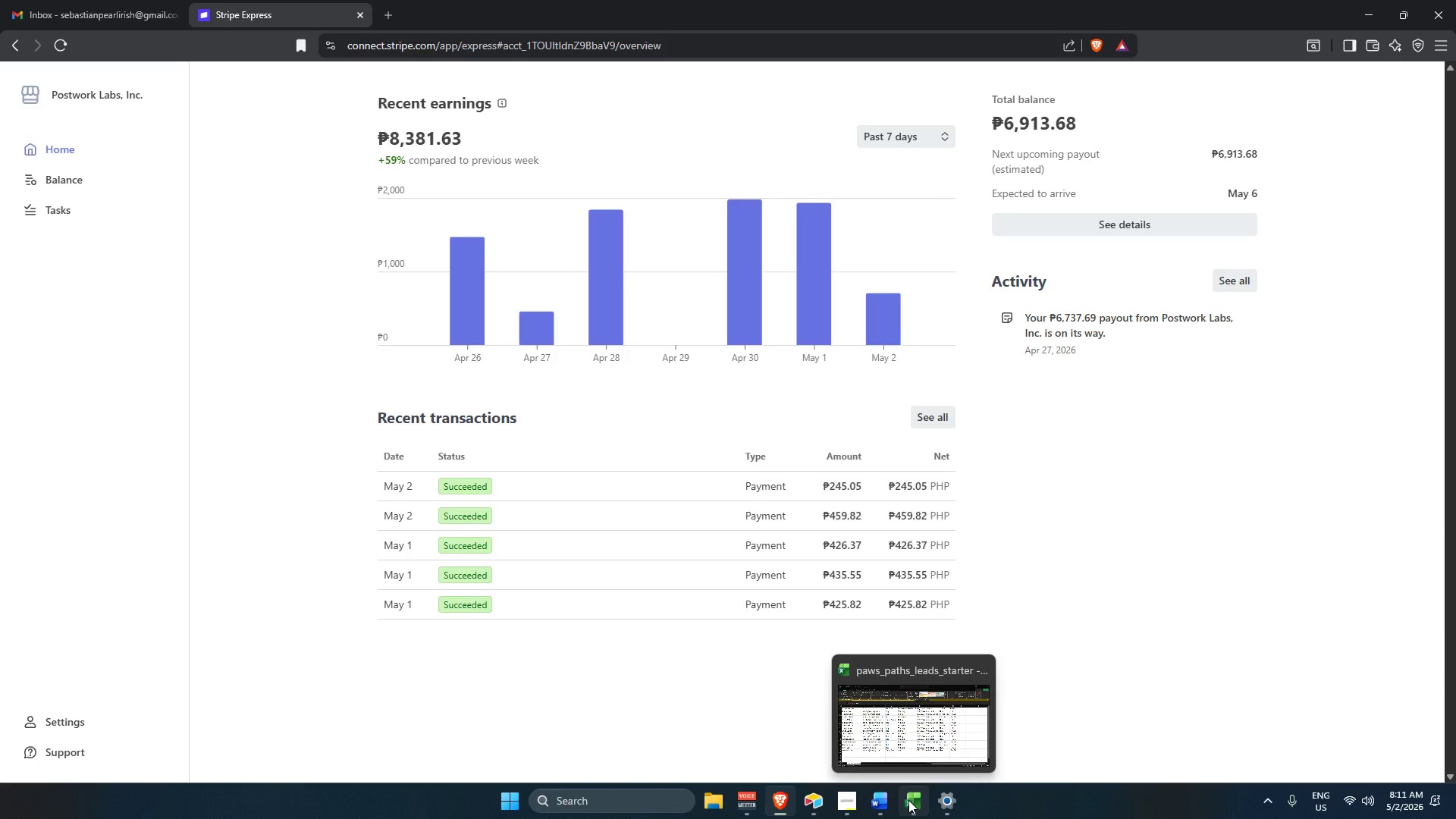 
left_click([908, 800])
 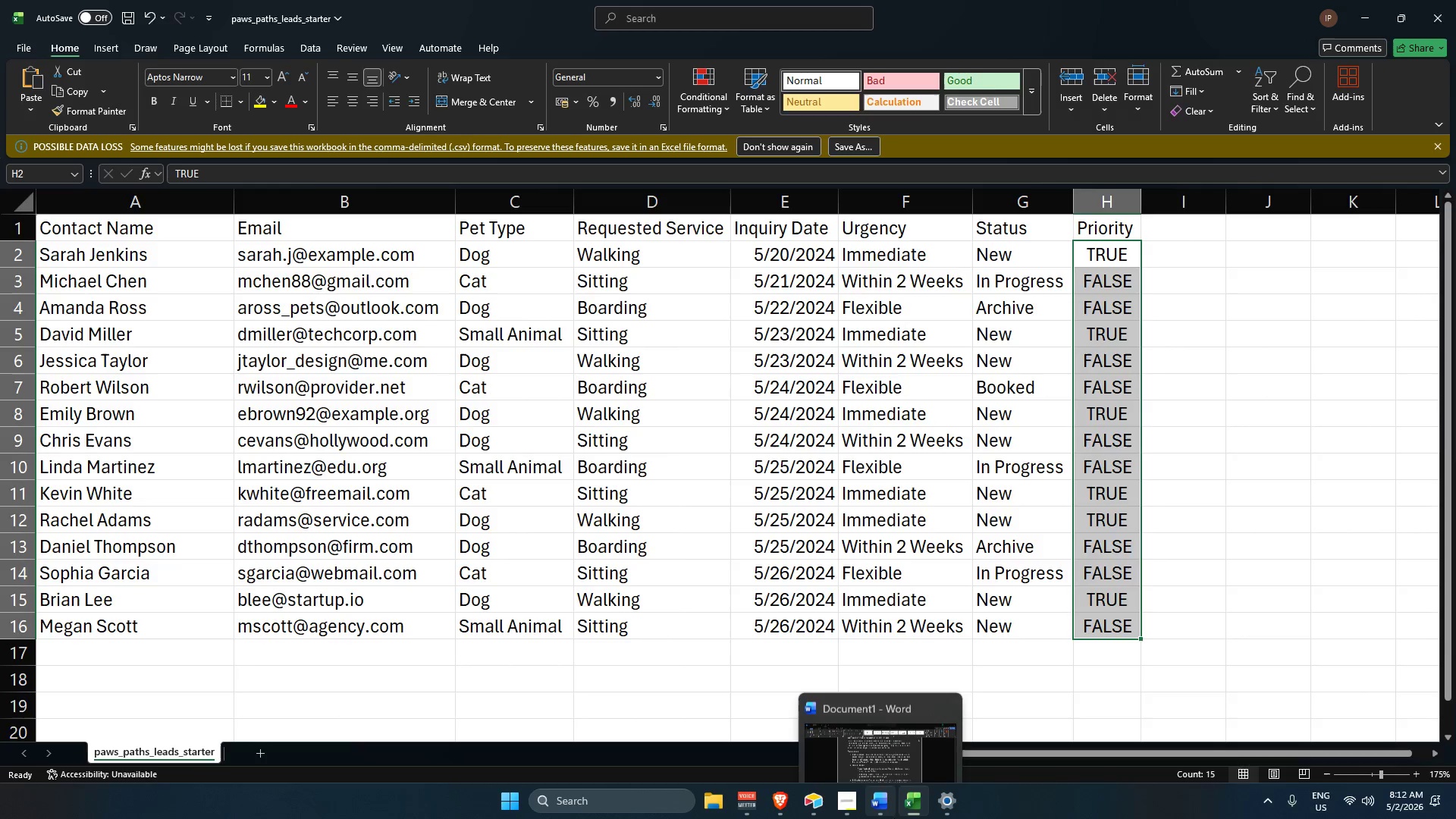 
left_click([886, 808])
 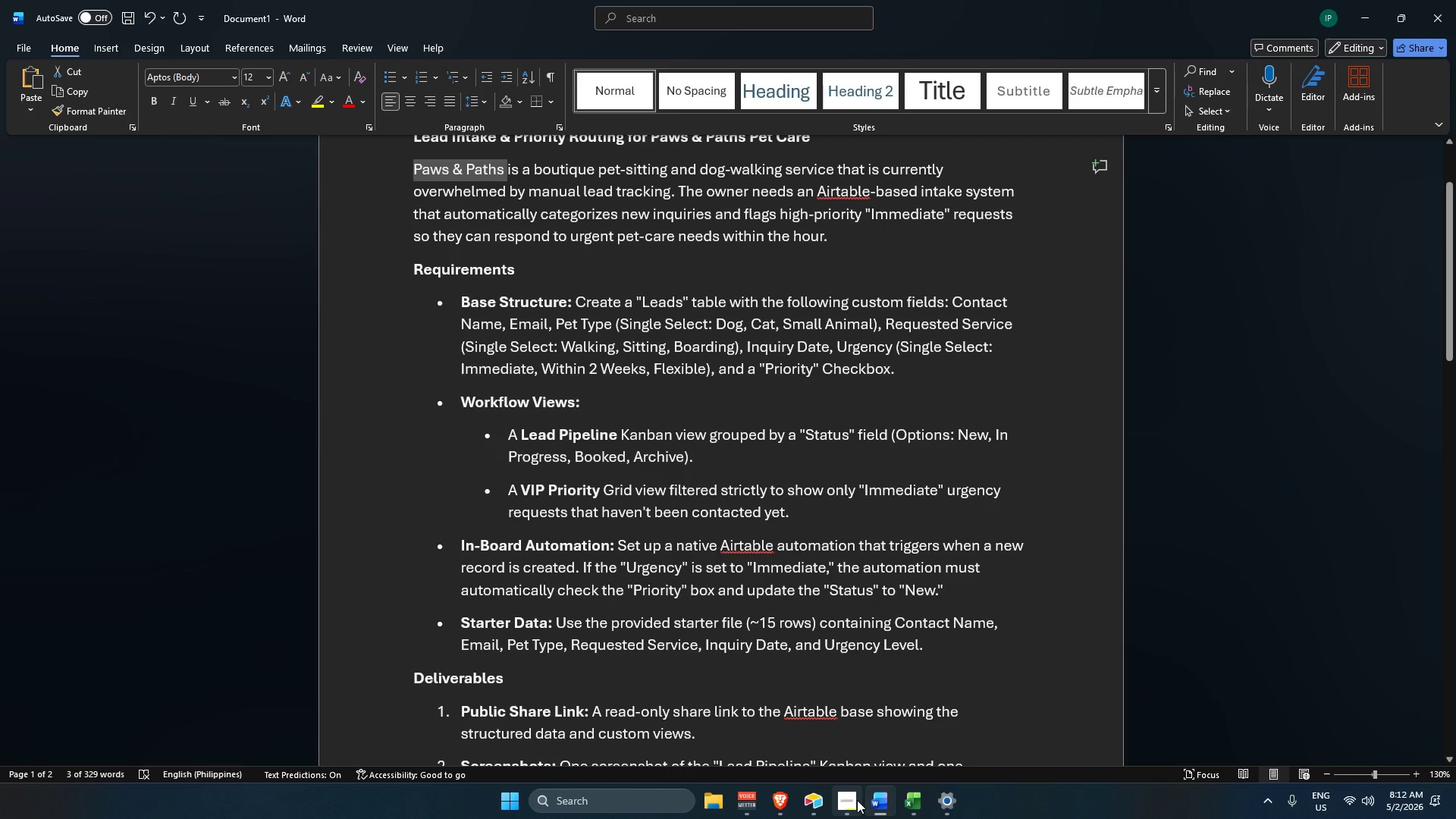 
left_click([857, 798])